 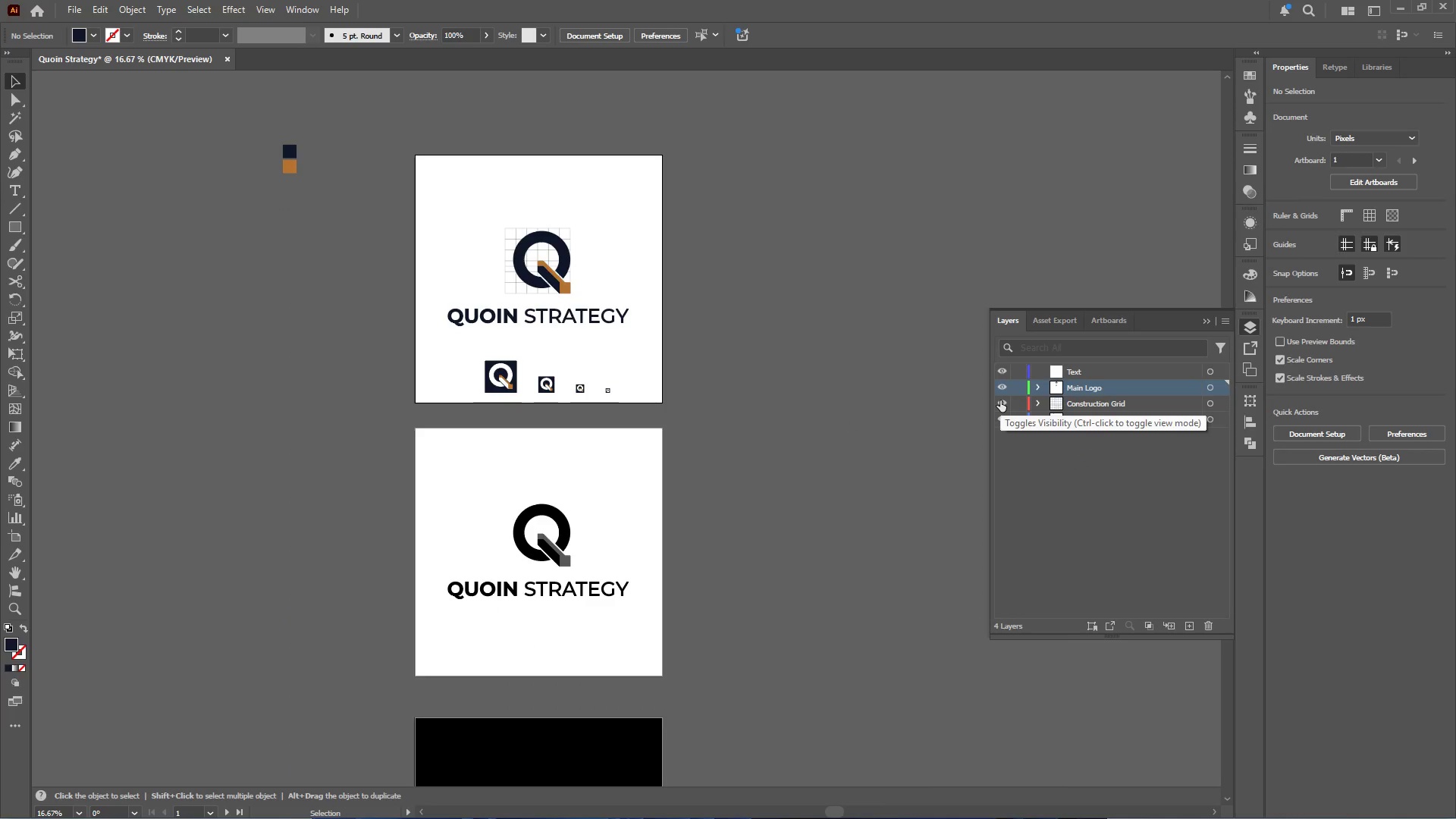 
left_click([1003, 402])
 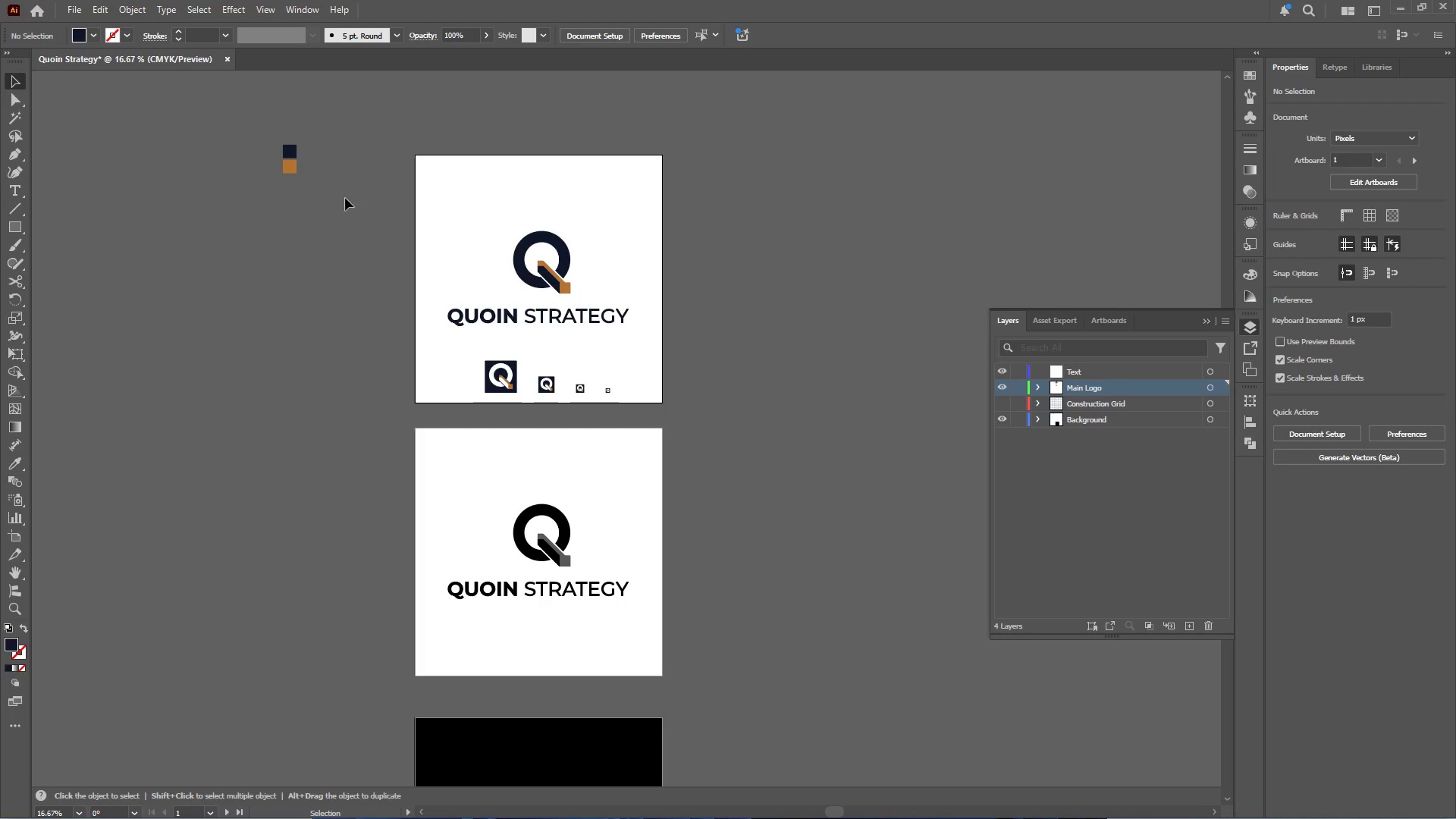 
left_click_drag(start_coordinate=[316, 125], to_coordinate=[278, 184])
 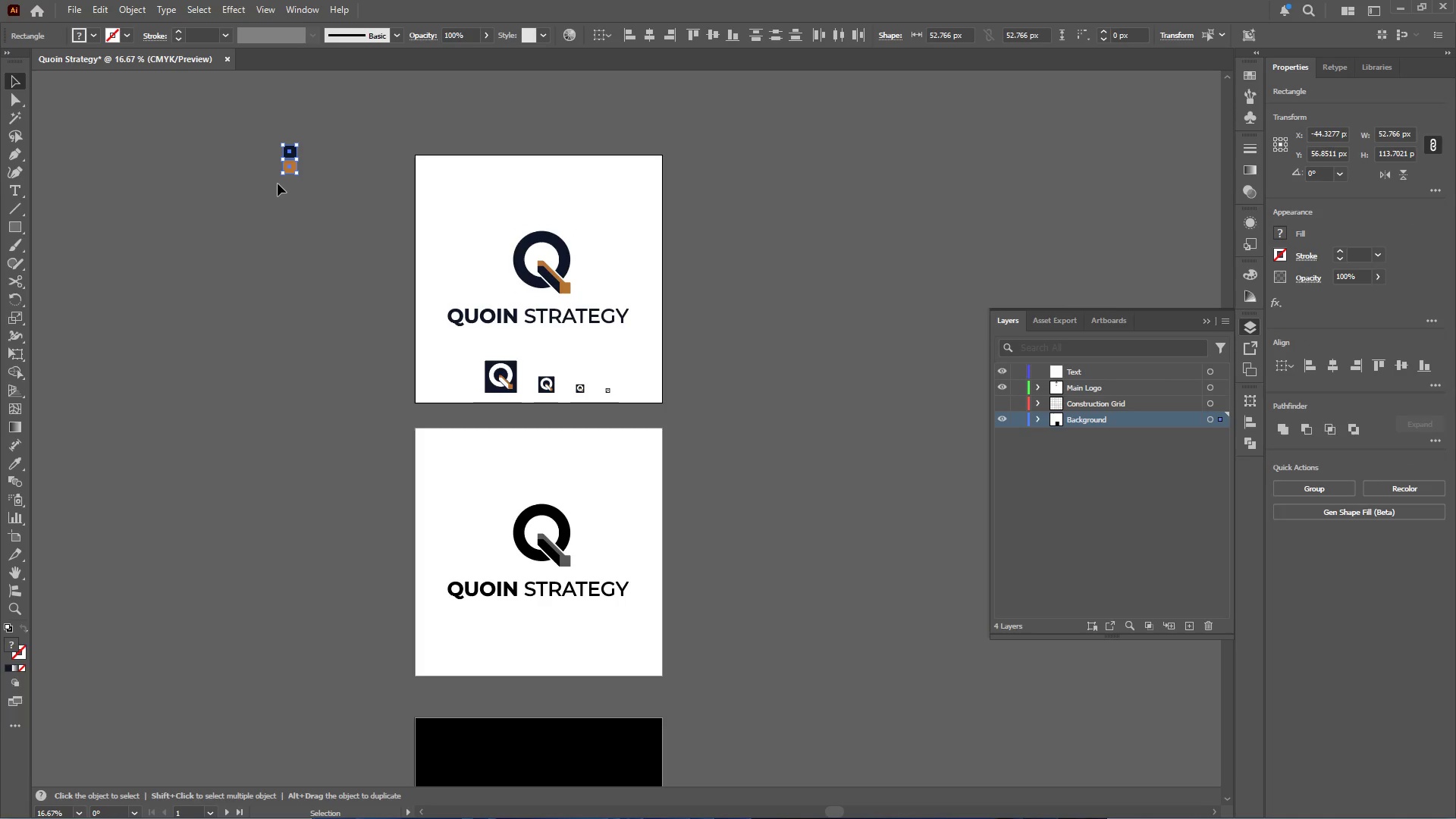 
key(Delete)
 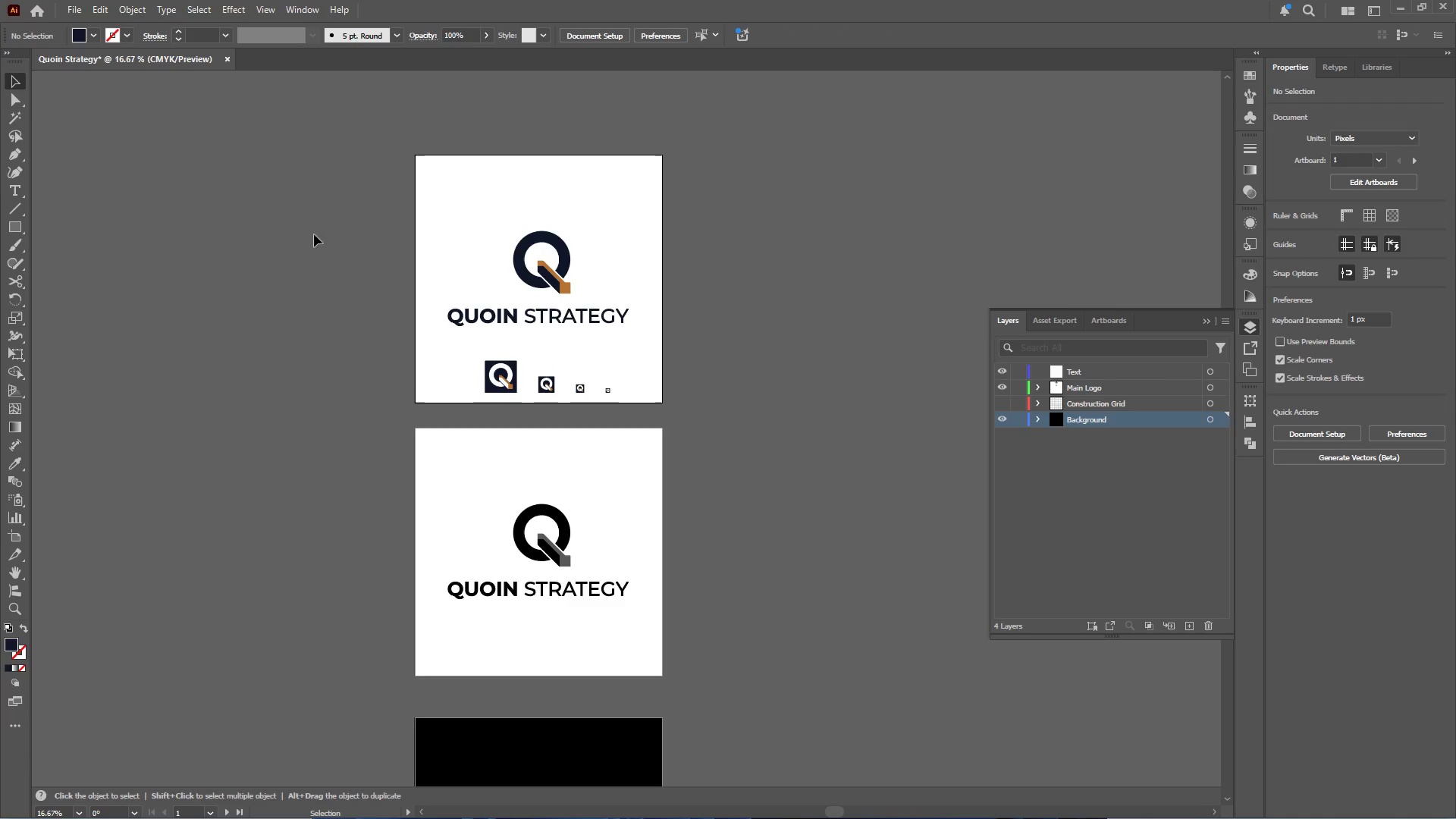 
key(Alt+Tab)
 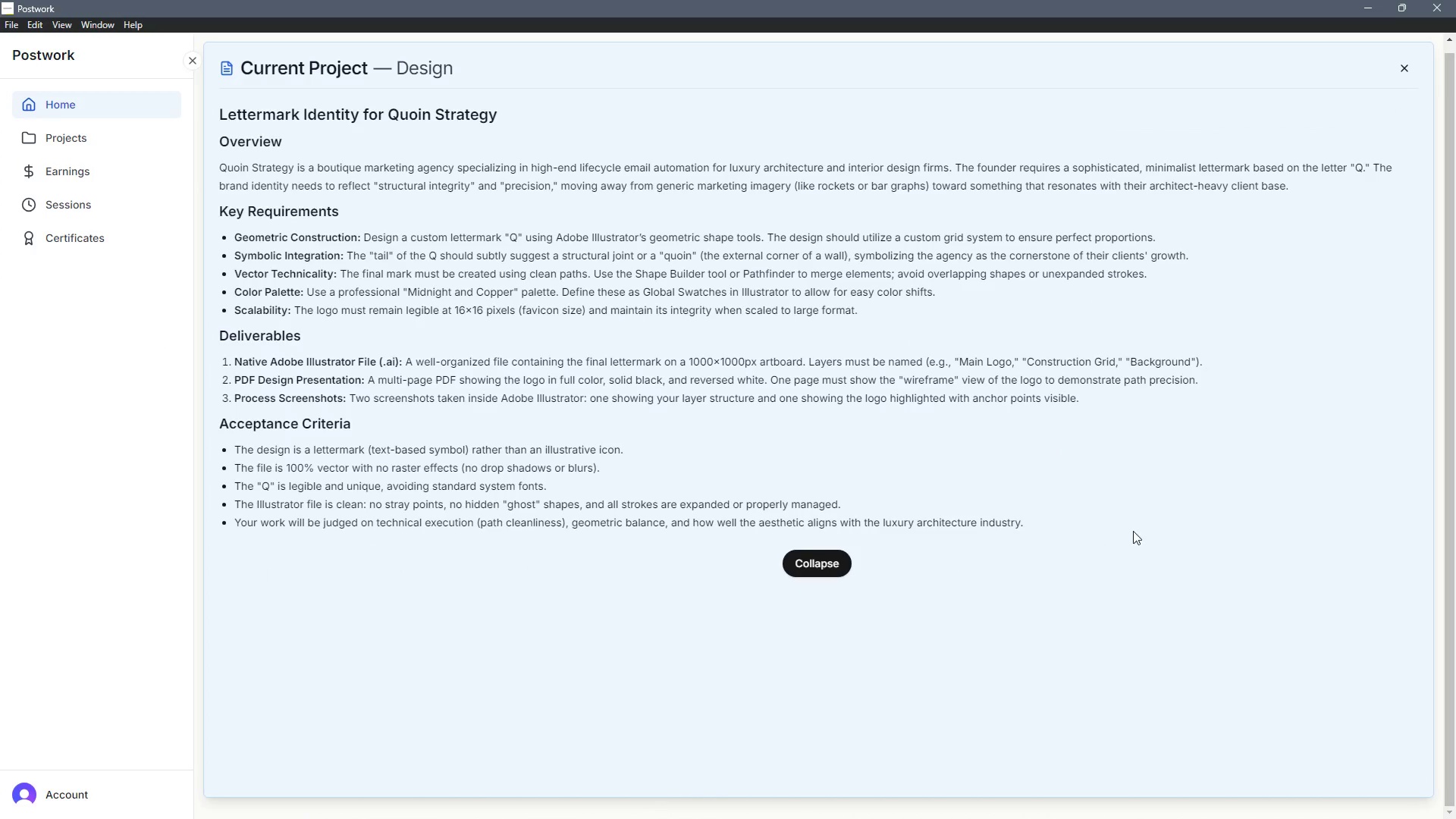 
scroll: coordinate [485, 482], scroll_direction: down, amount: 27.0